 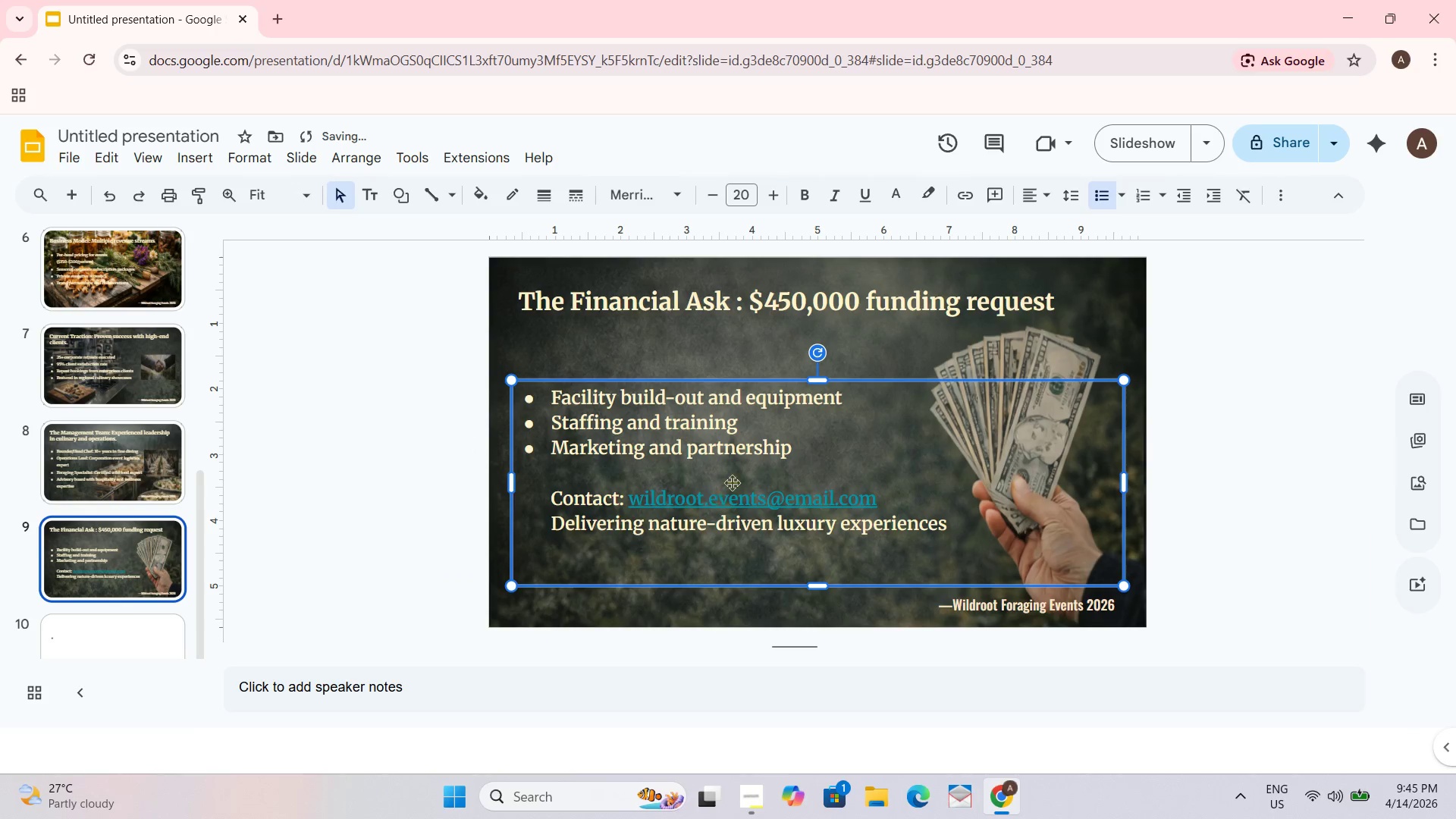 
left_click_drag(start_coordinate=[937, 531], to_coordinate=[933, 539])
 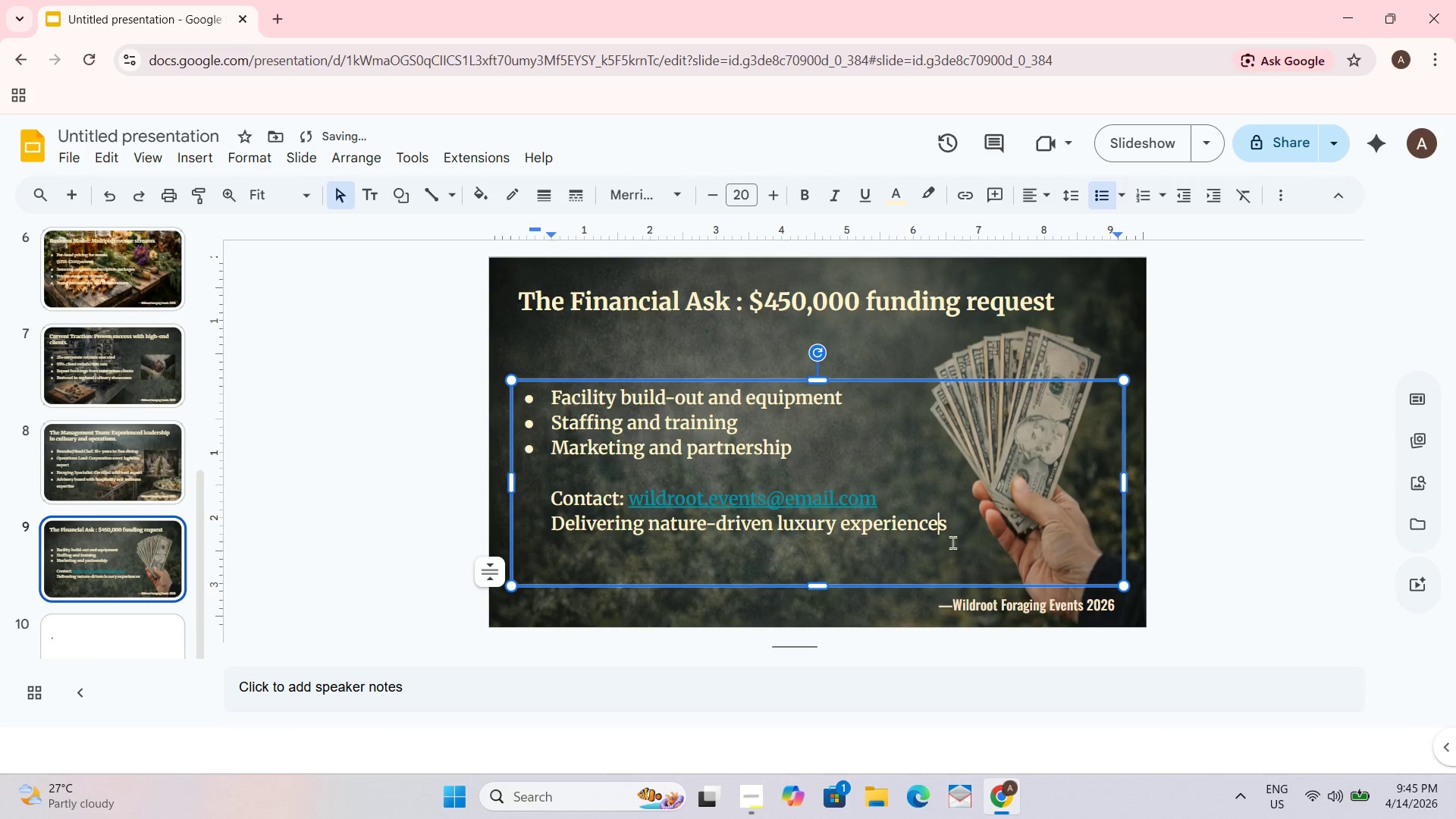 
left_click_drag(start_coordinate=[949, 538], to_coordinate=[541, 497])
 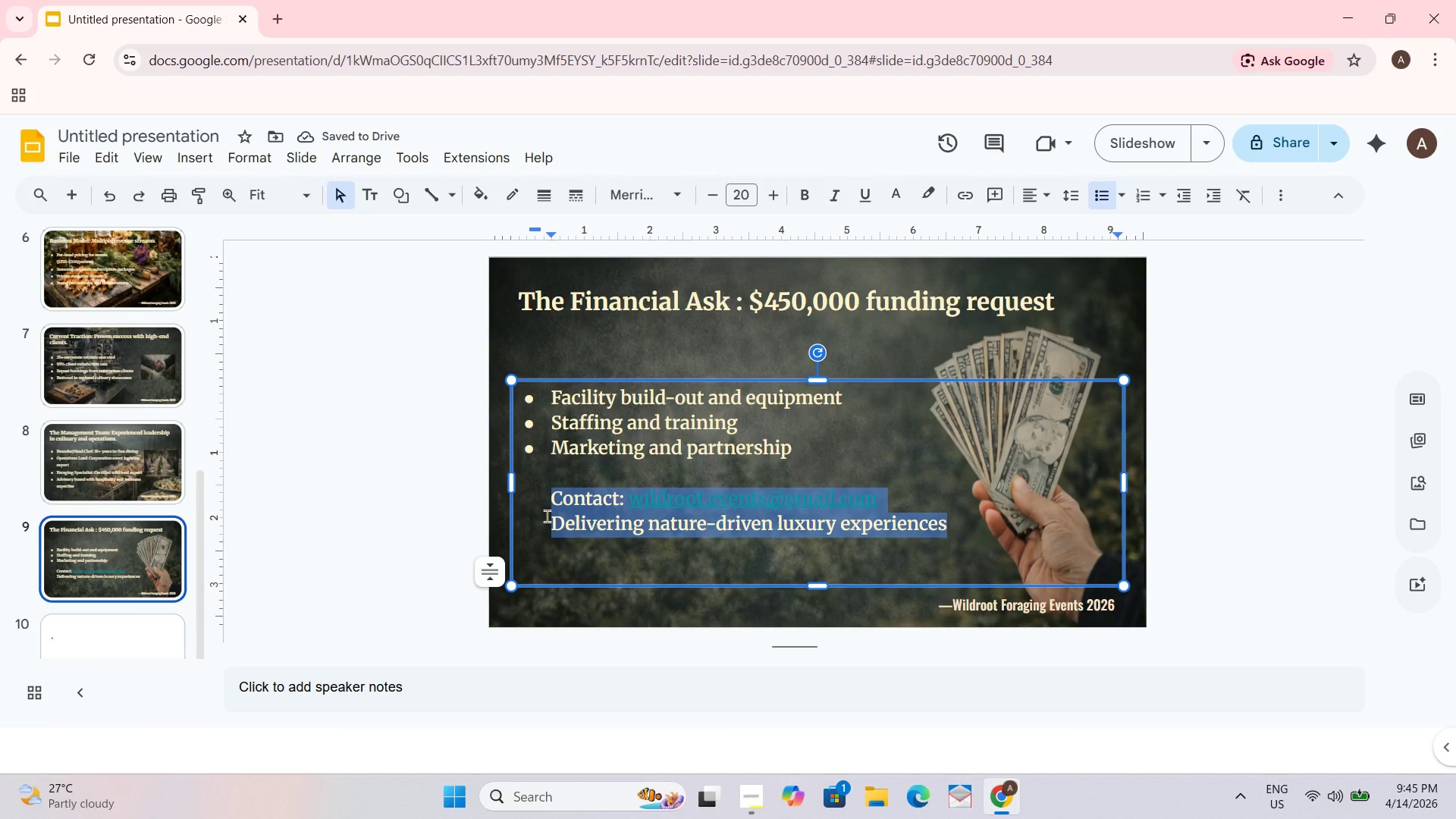 
key(Backspace)
 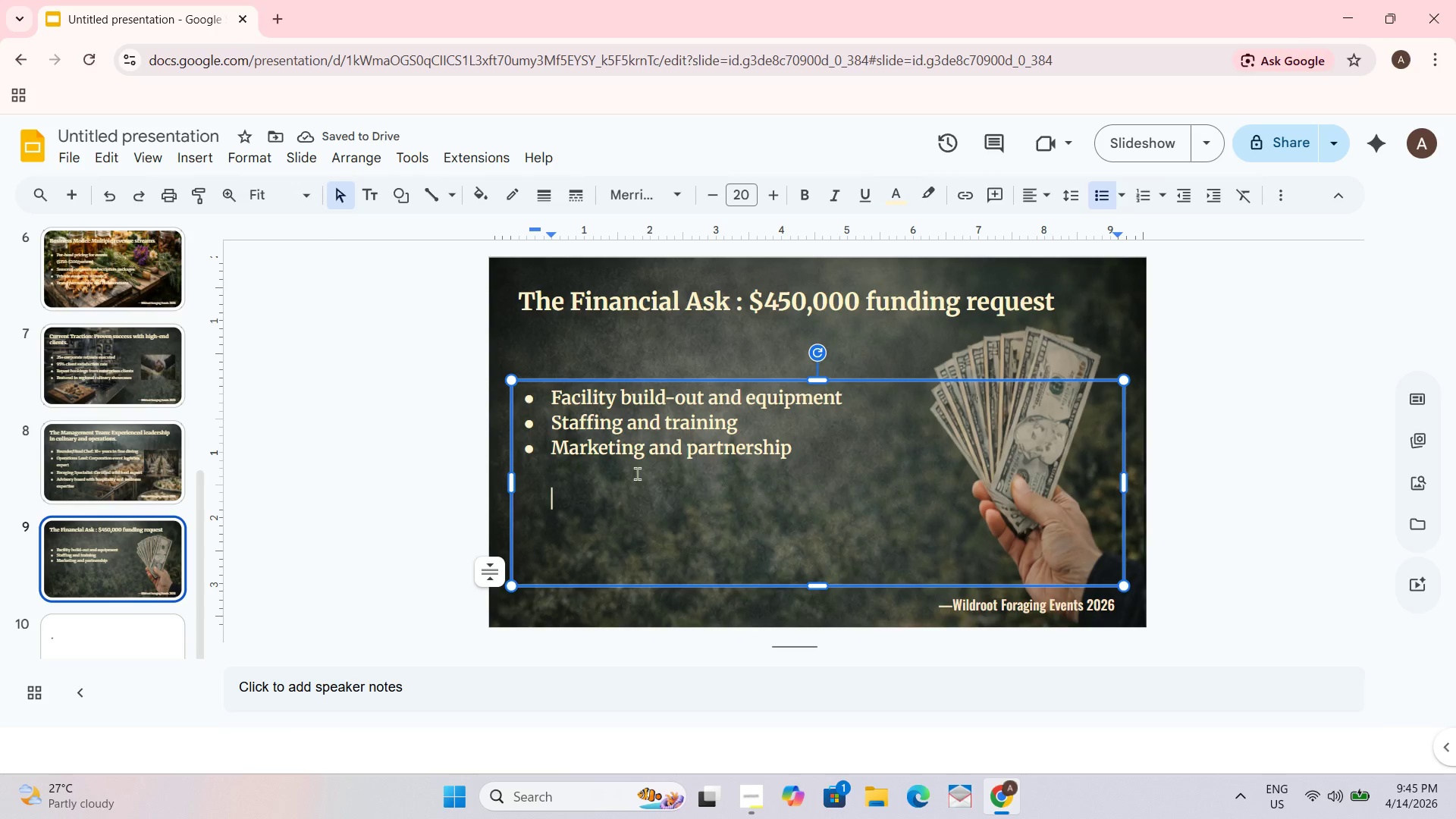 
left_click_drag(start_coordinate=[821, 460], to_coordinate=[473, 378])
 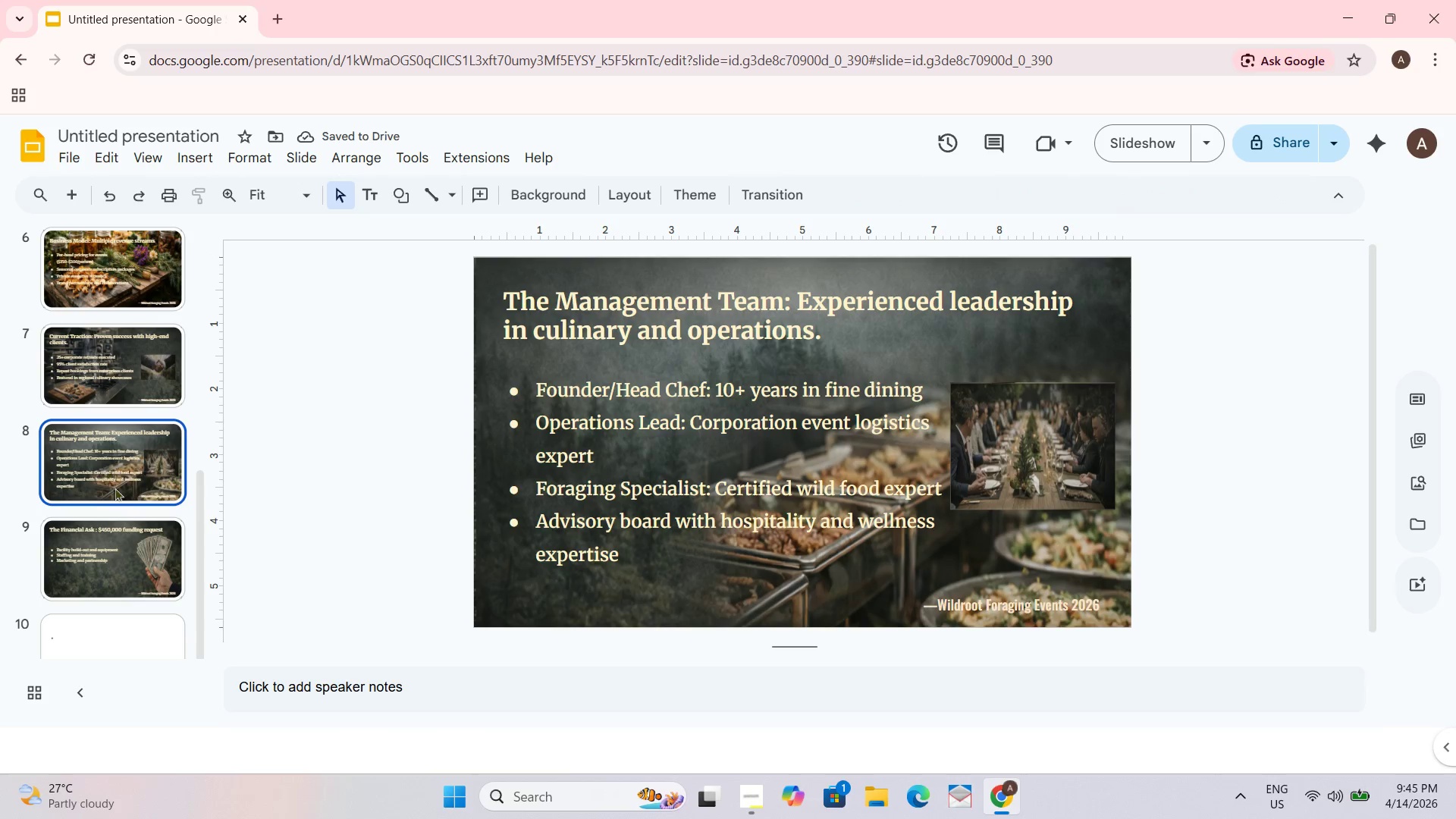 
left_click([117, 573])
 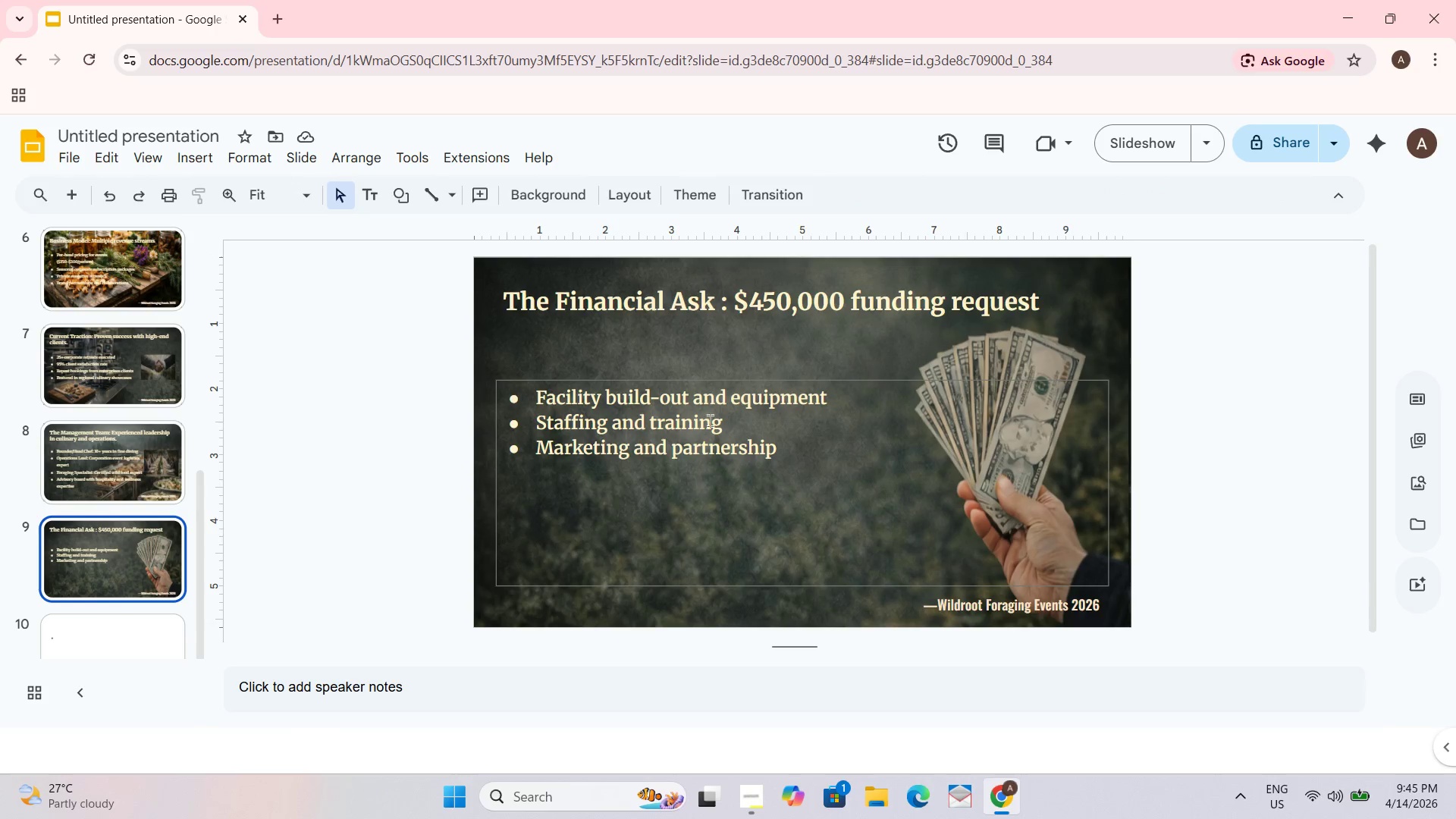 
key(Control+A)
 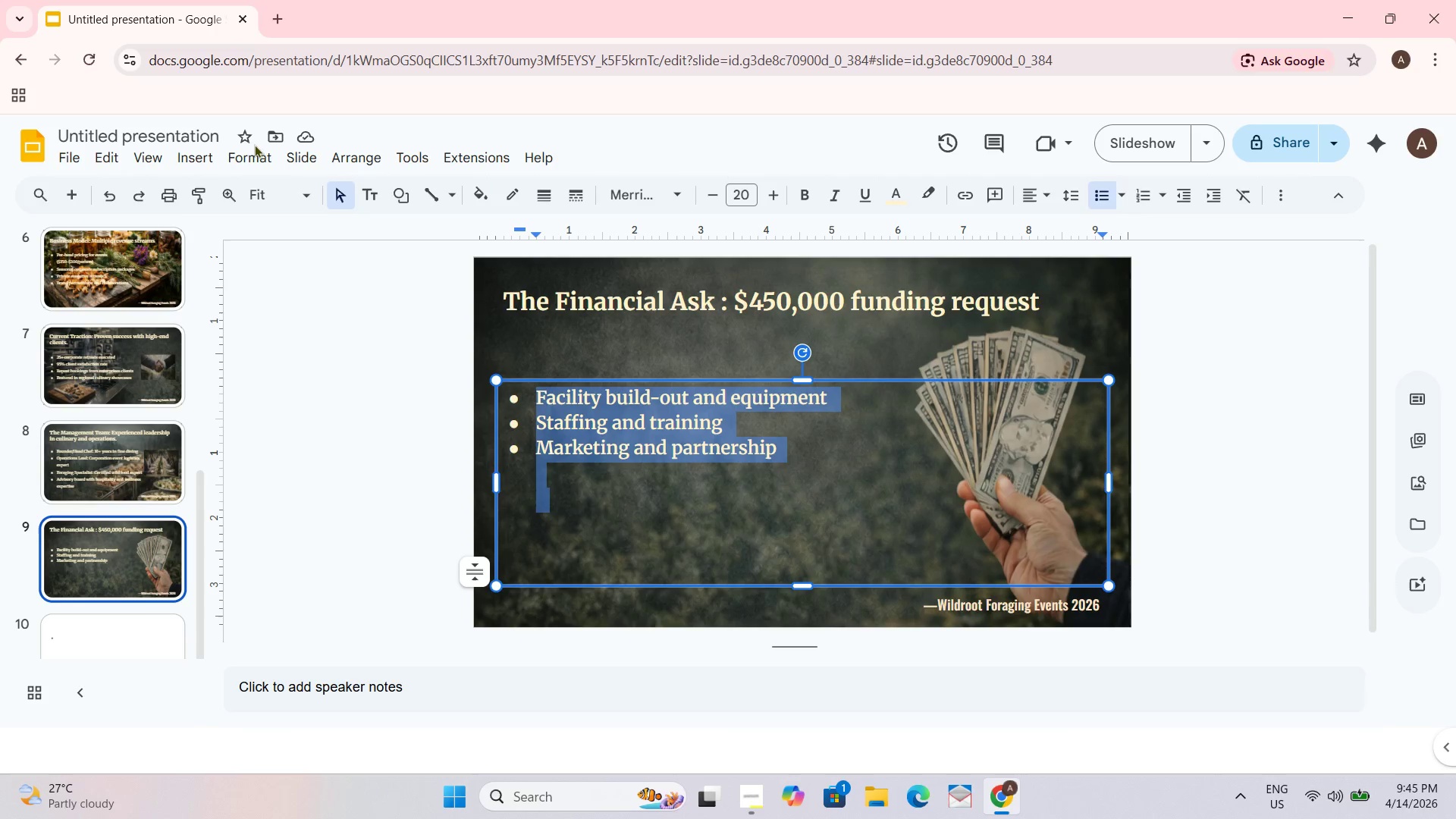 
left_click_drag(start_coordinate=[251, 165], to_coordinate=[249, 171])
 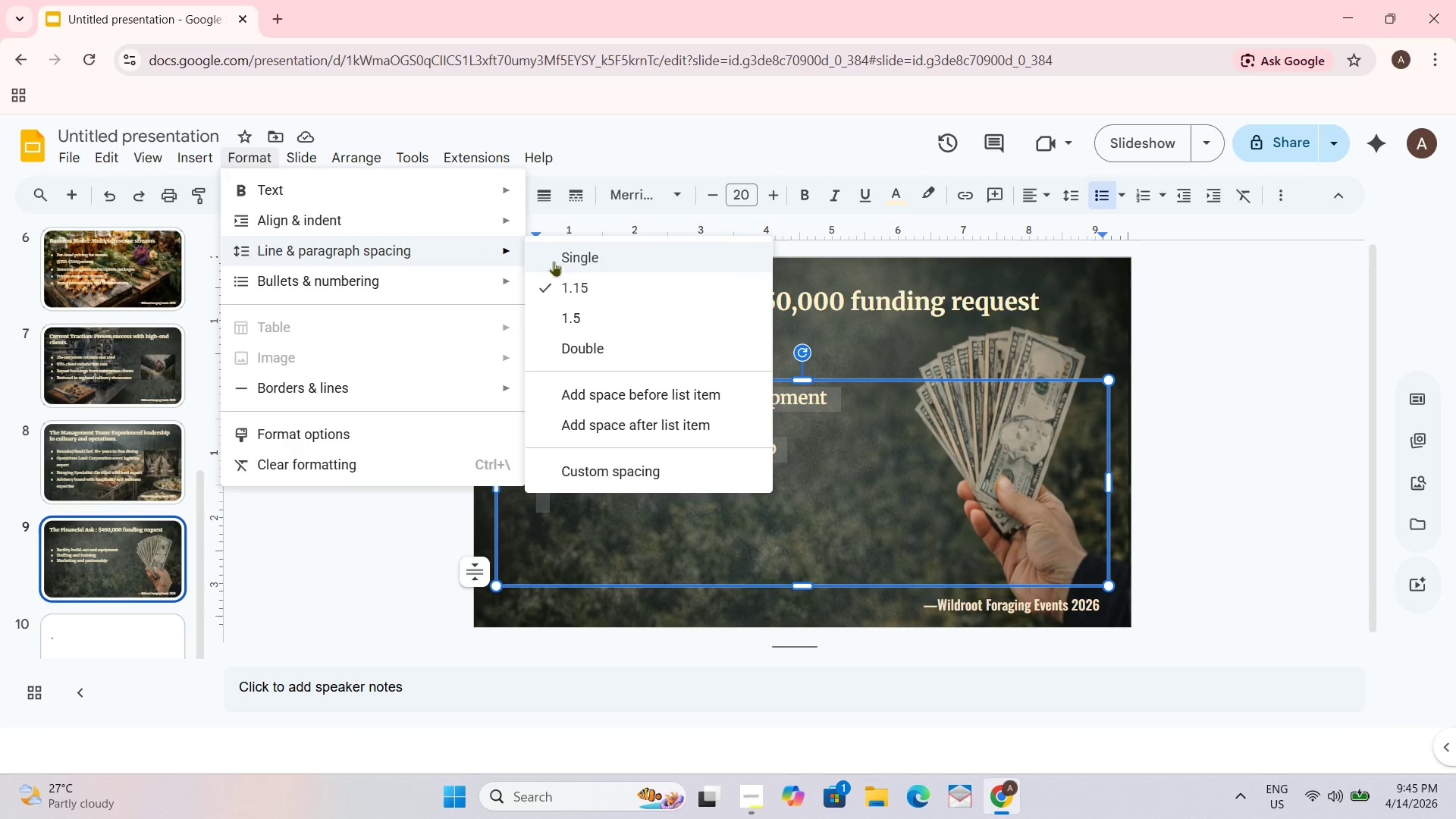 
left_click([594, 323])
 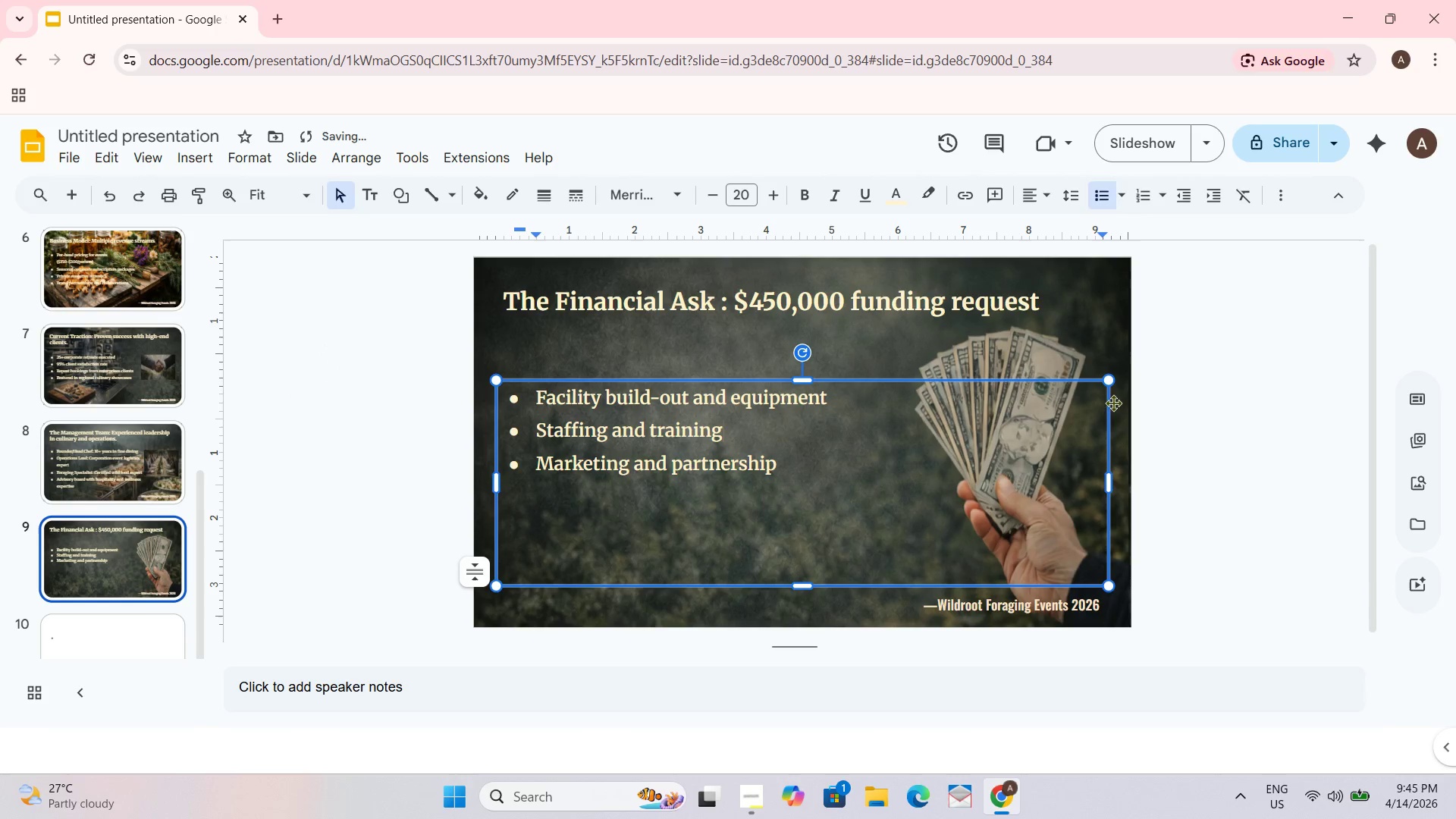 
left_click_drag(start_coordinate=[1112, 382], to_coordinate=[905, 384])
 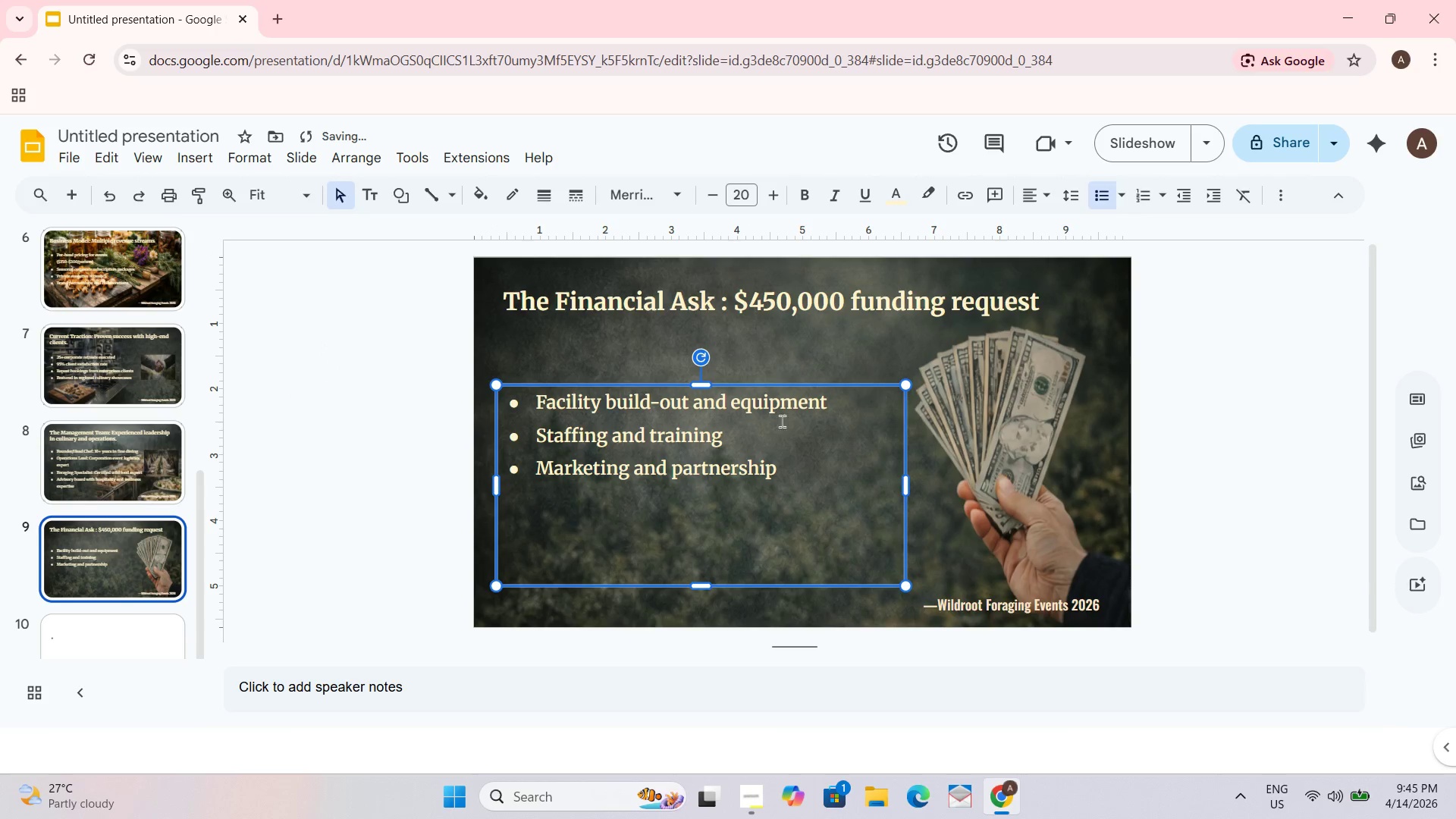 
left_click([682, 444])
 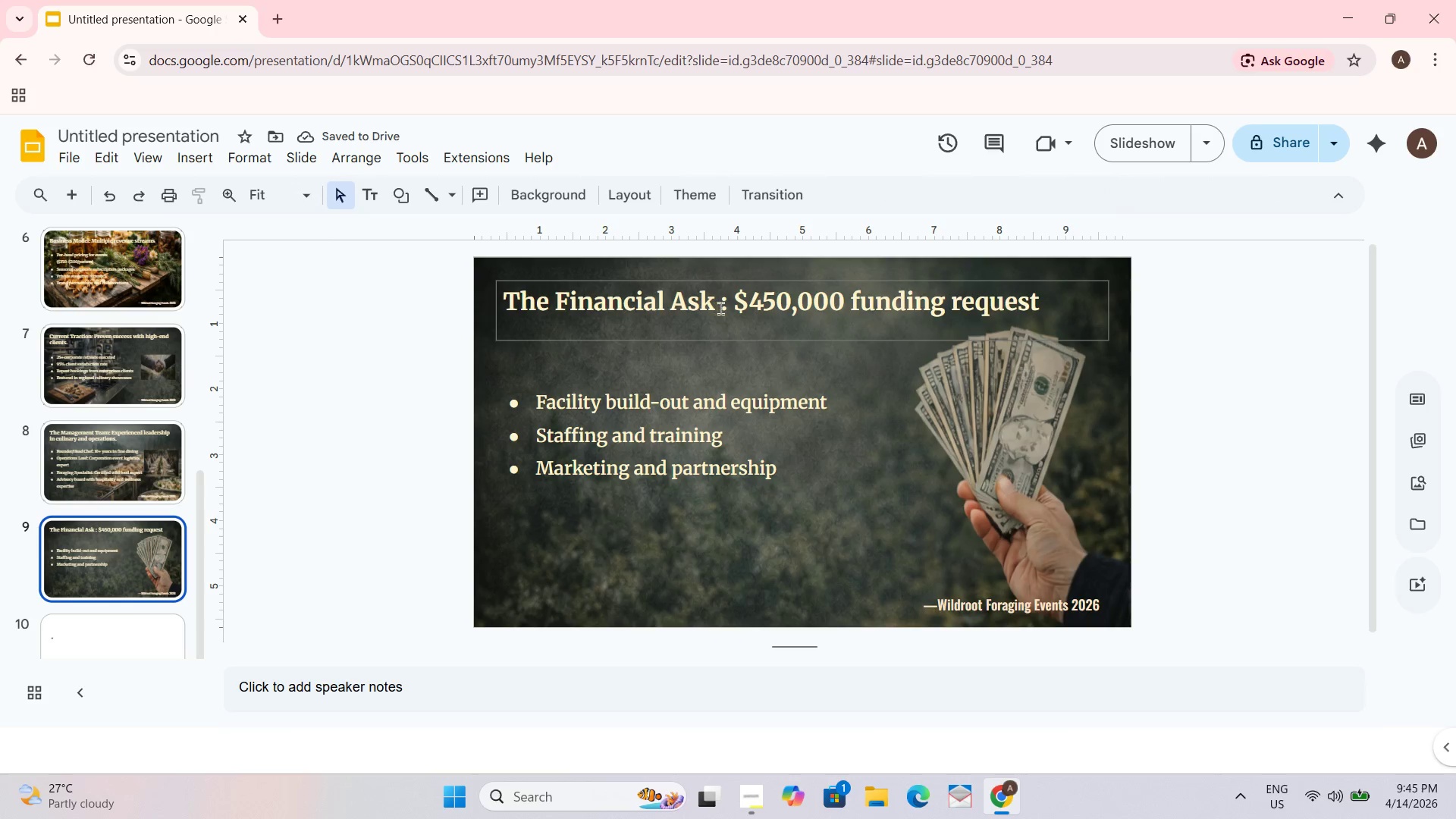 
left_click([80, 460])
 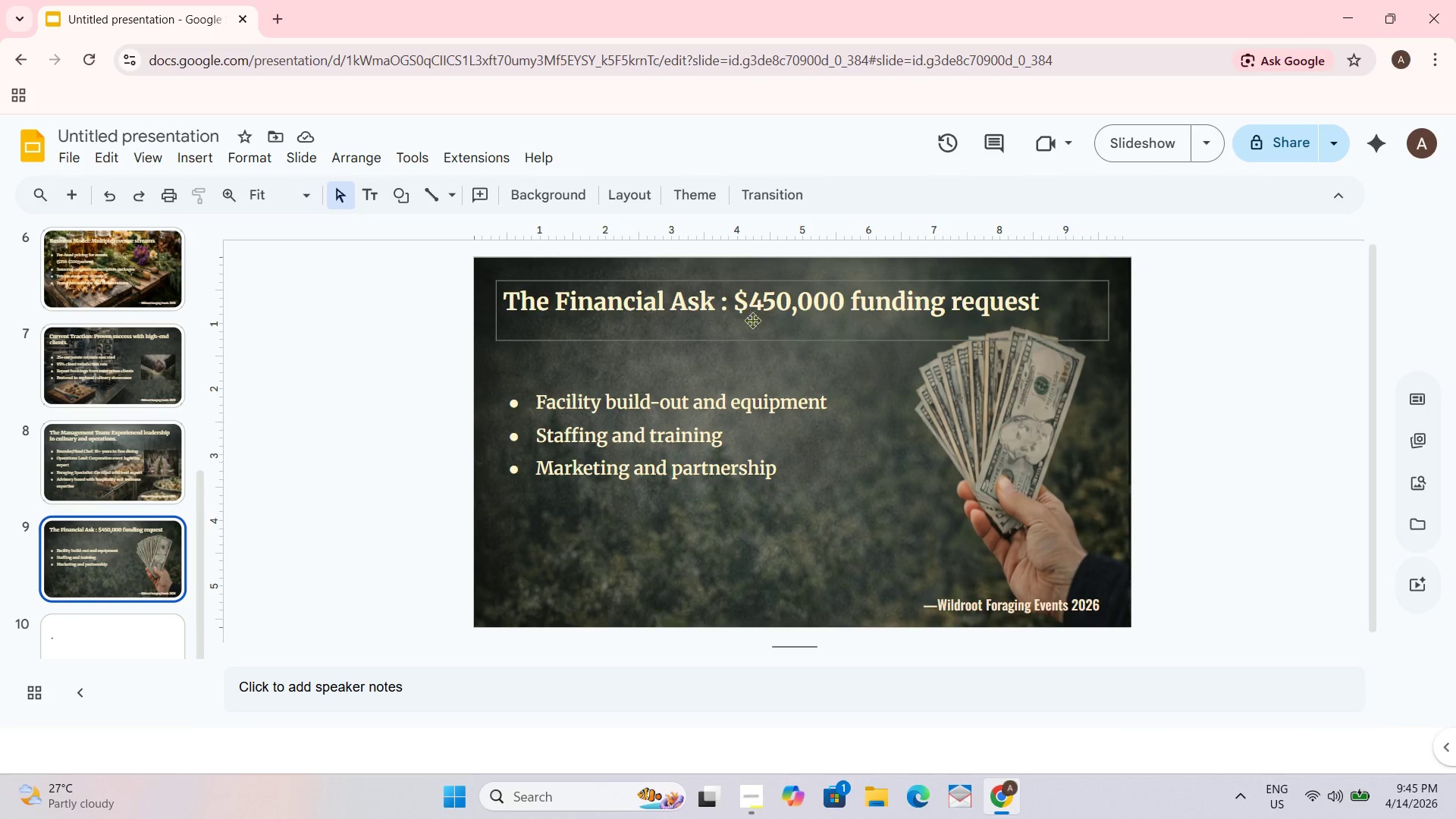 
wait(5.72)
 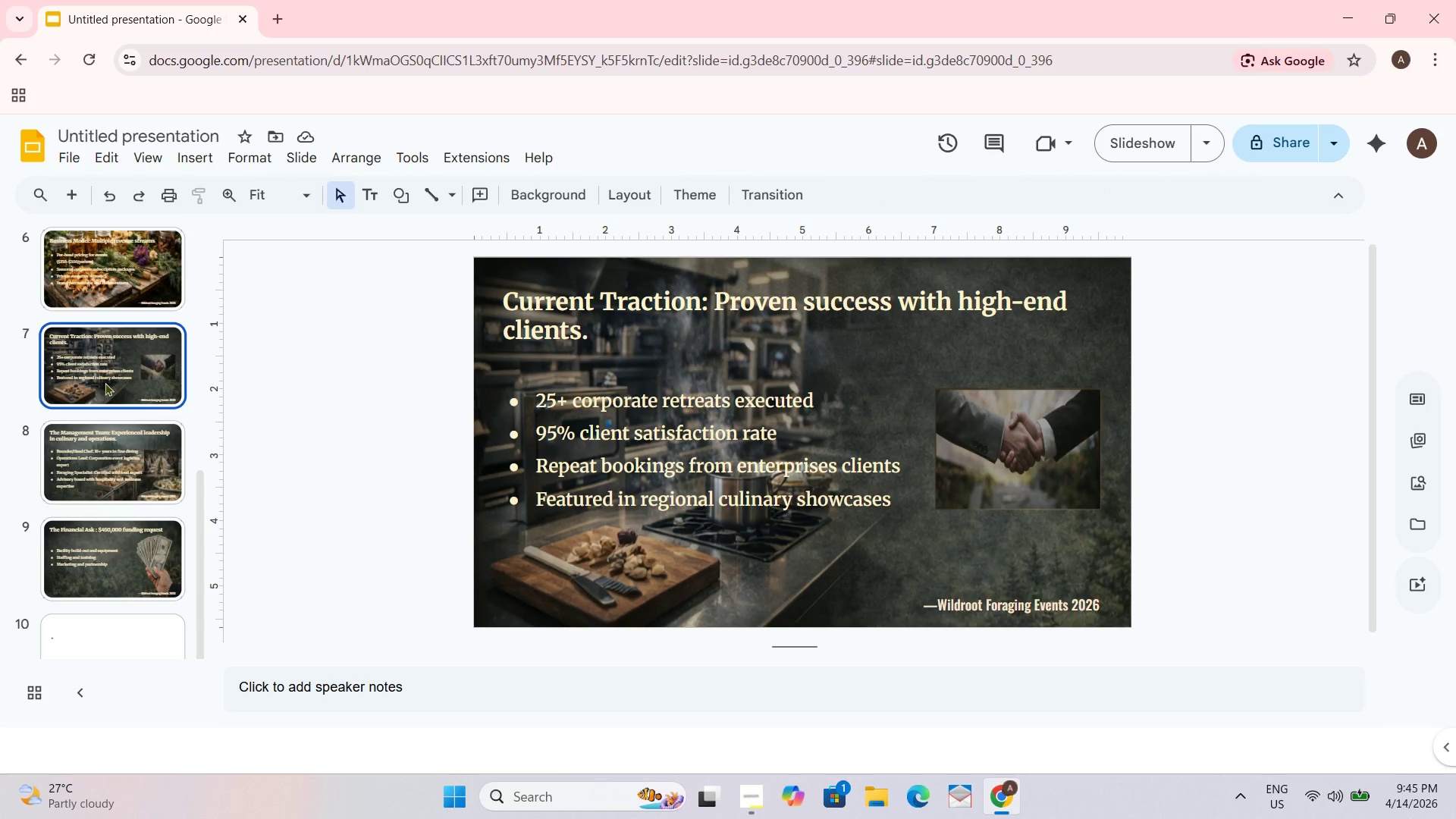 
left_click([599, 444])
 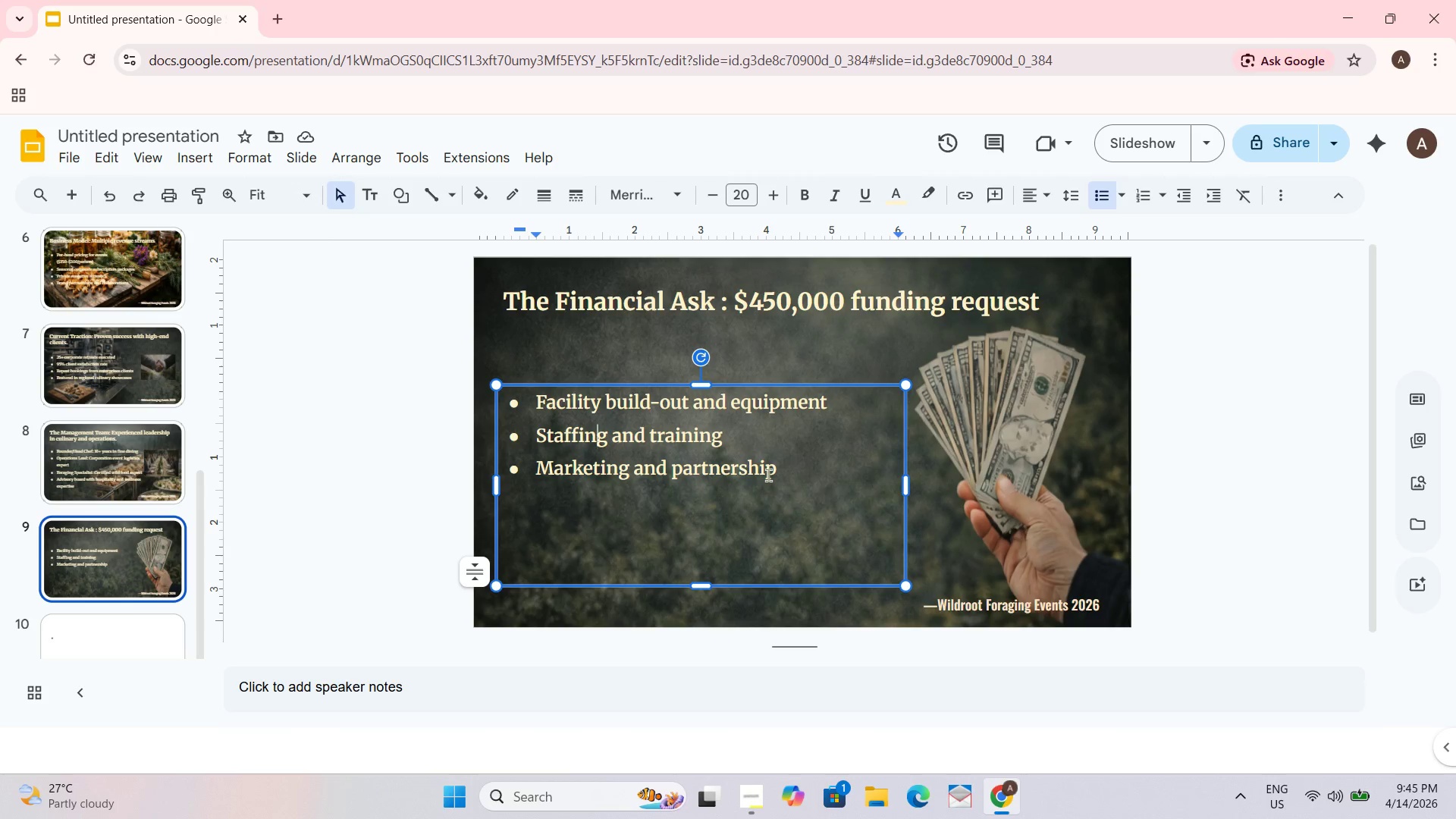 
left_click([766, 473])
 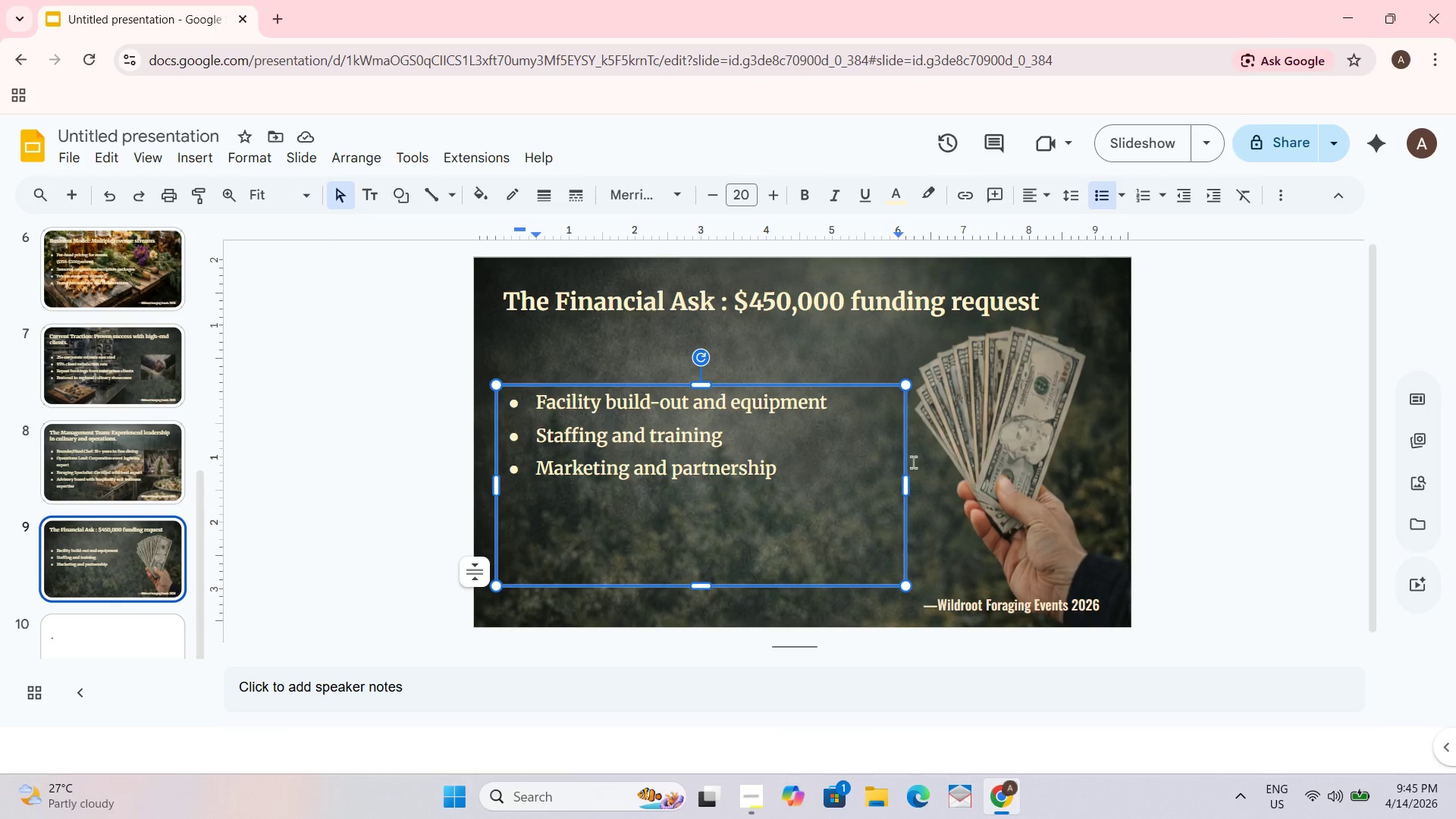 
left_click([1168, 412])
 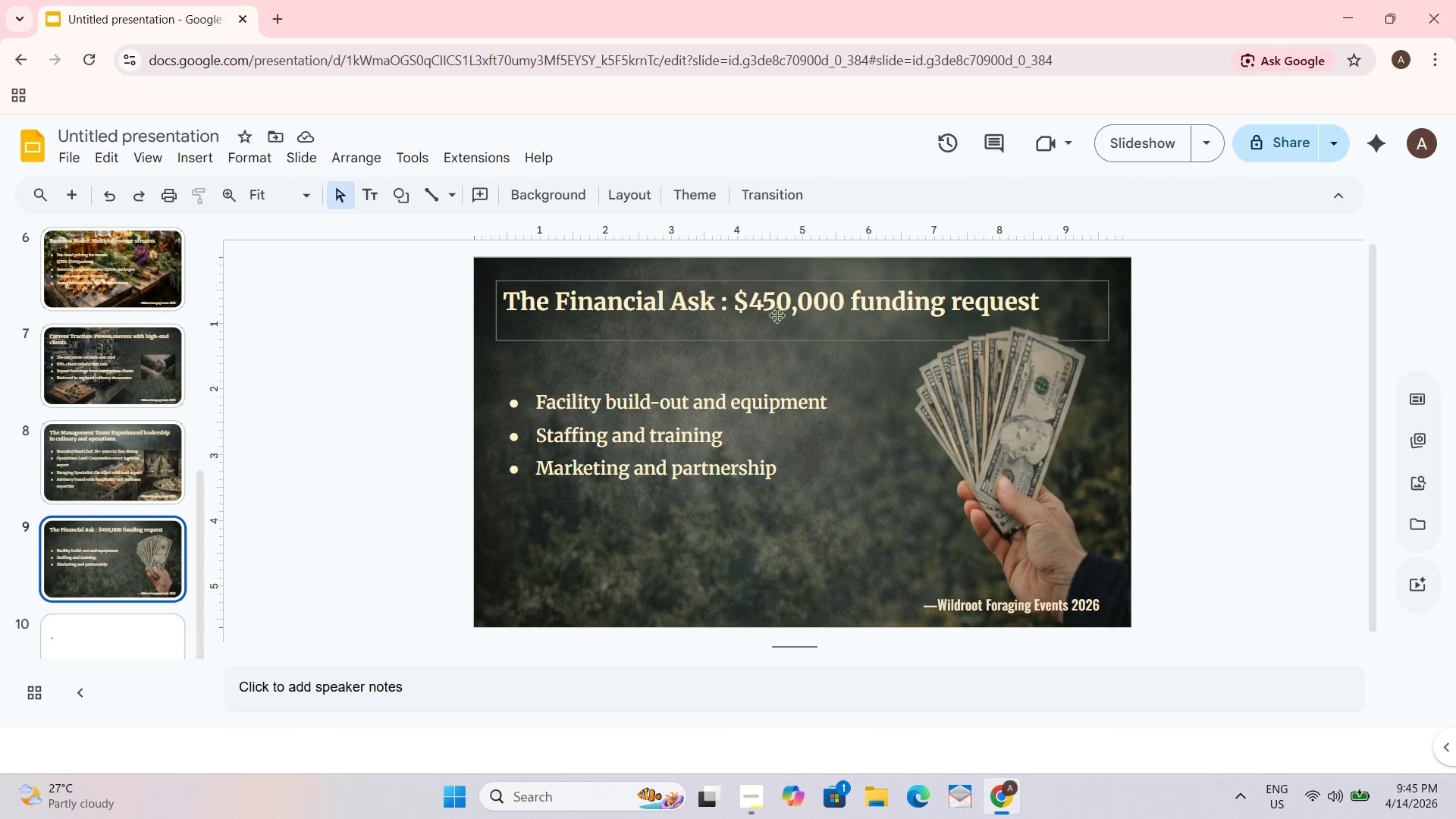 
left_click_drag(start_coordinate=[760, 299], to_coordinate=[755, 310])
 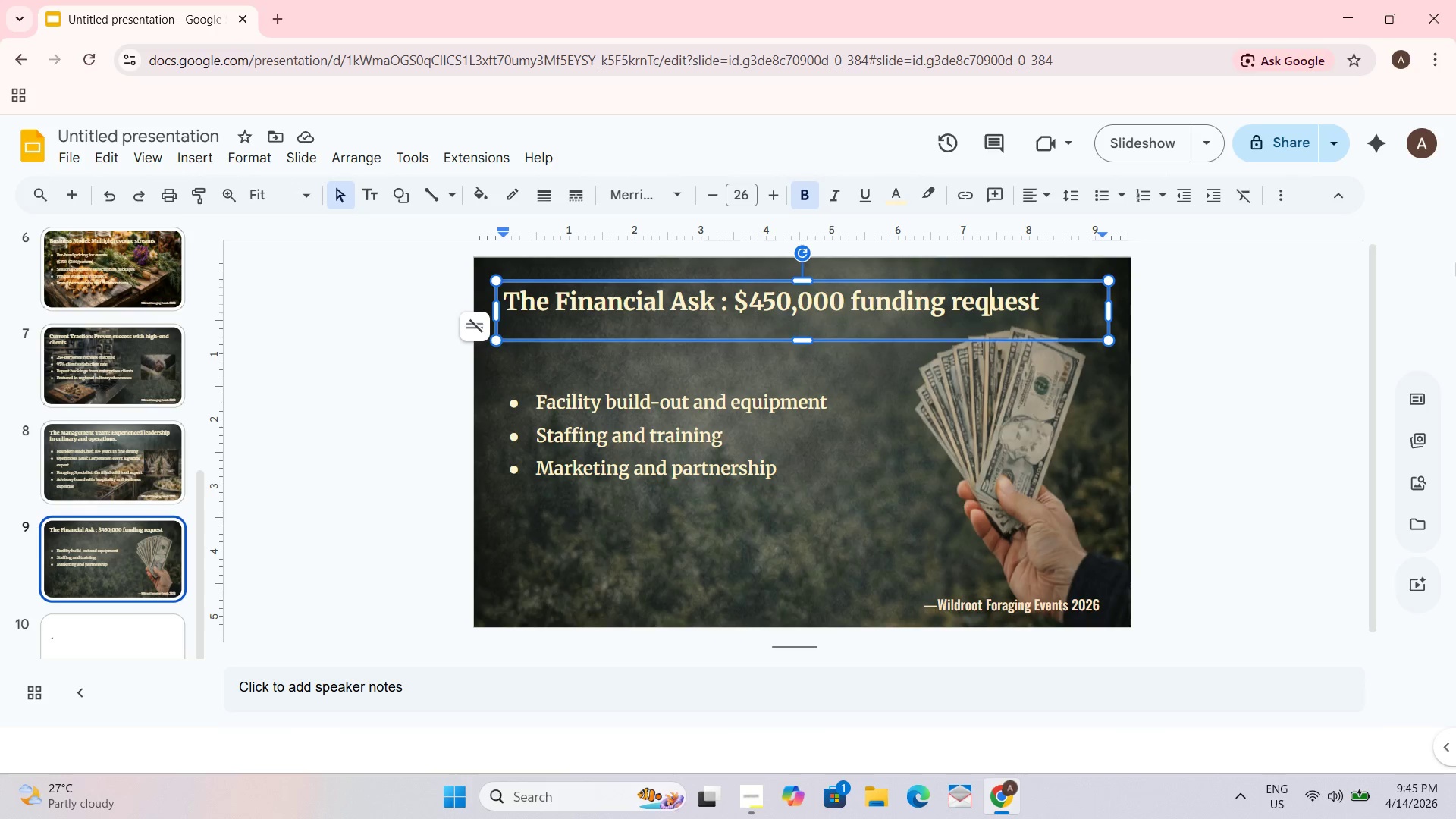 
left_click([1267, 375])
 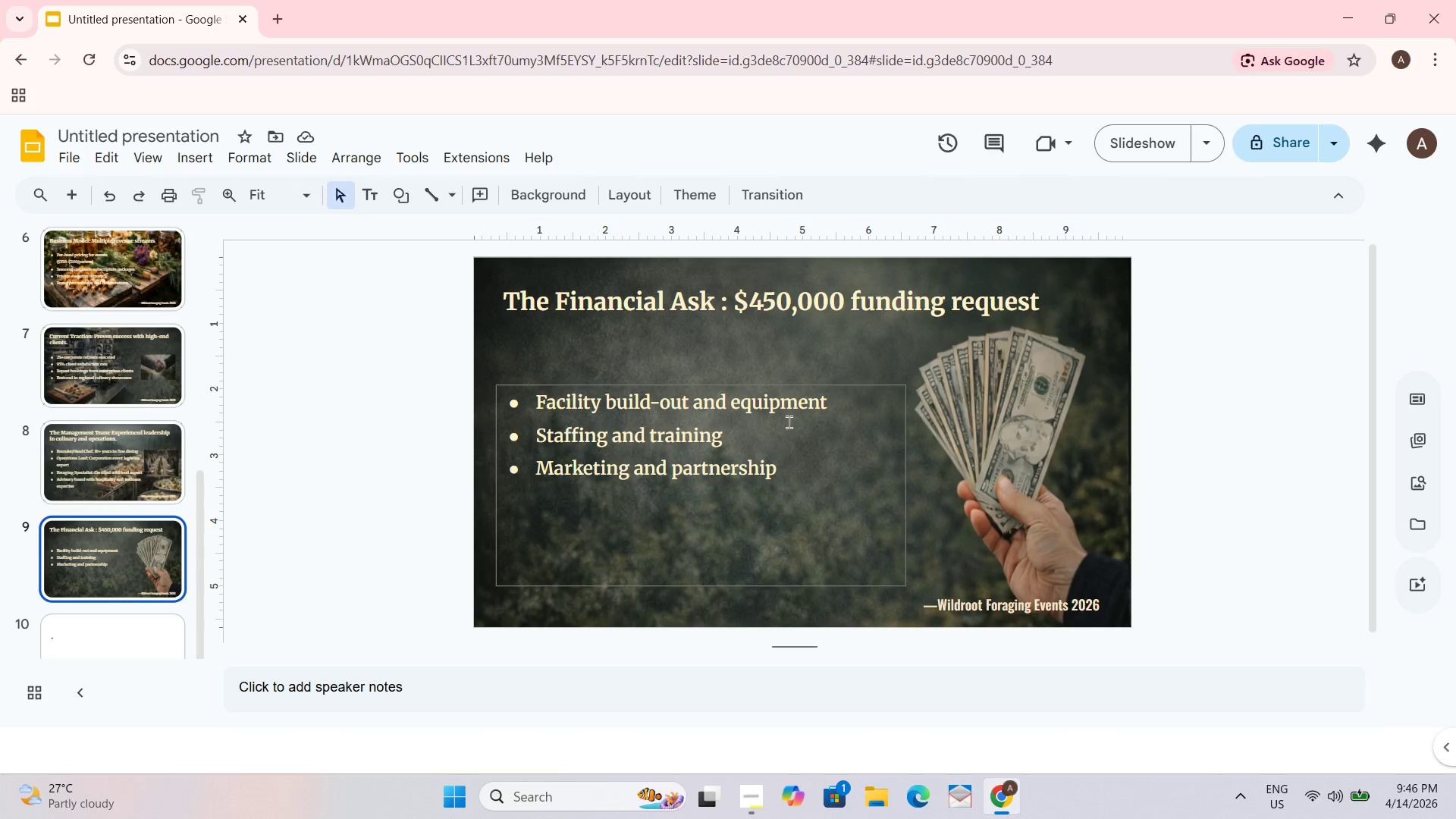 
wait(9.77)
 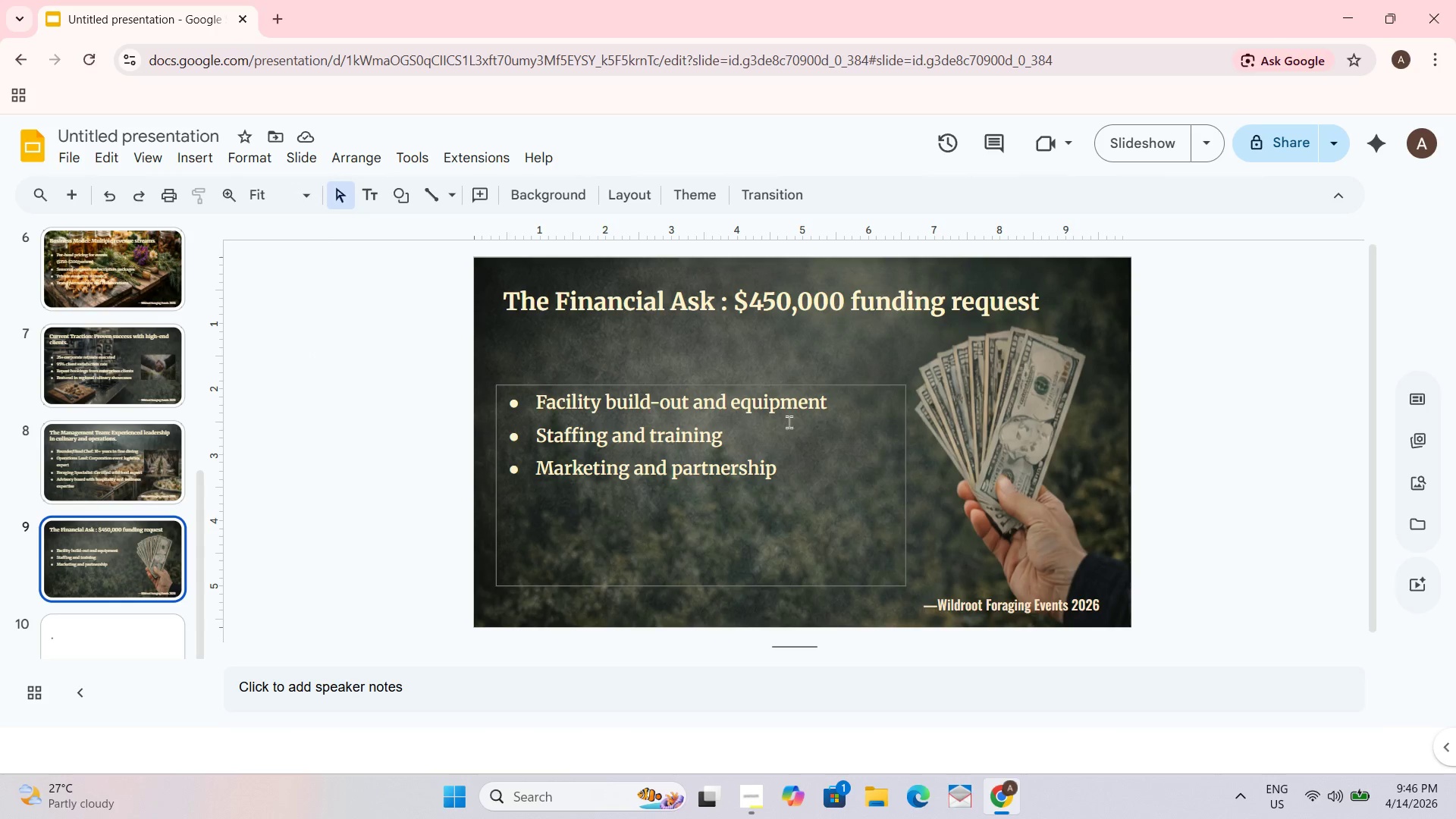 
left_click([99, 635])
 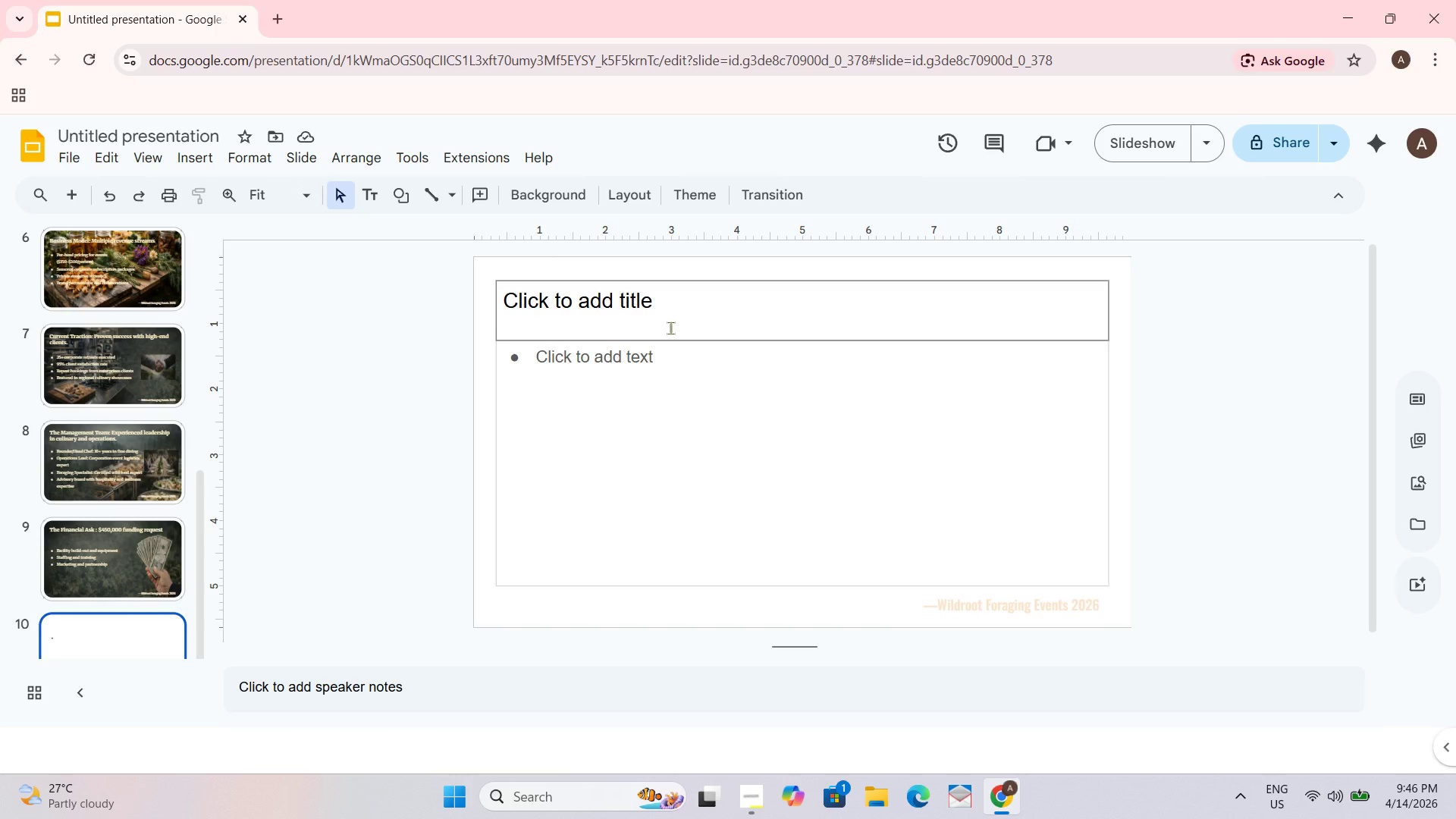 
left_click([673, 318])
 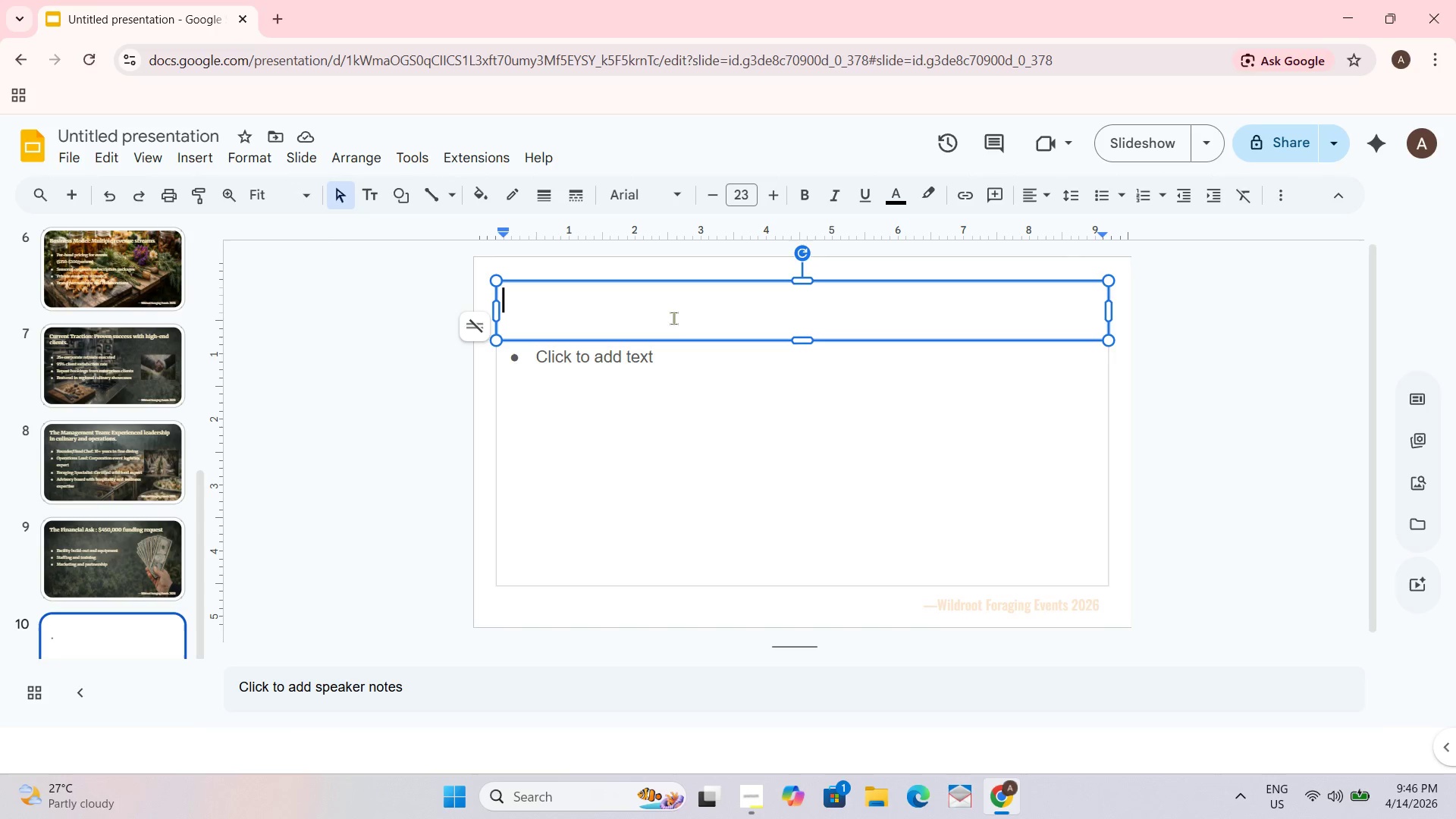 
key(Alt+AltLeft)
 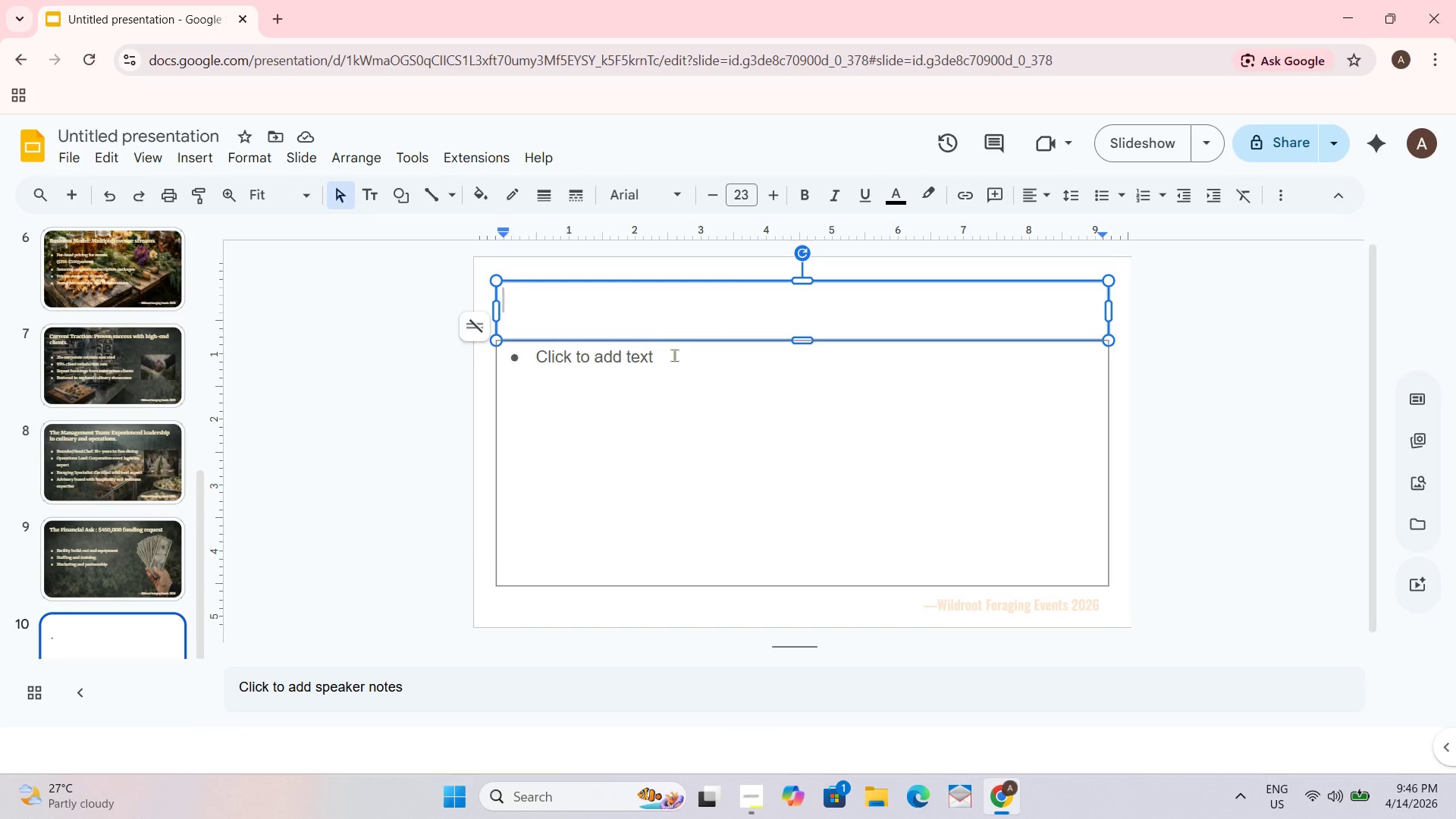 
key(Alt+Tab)